 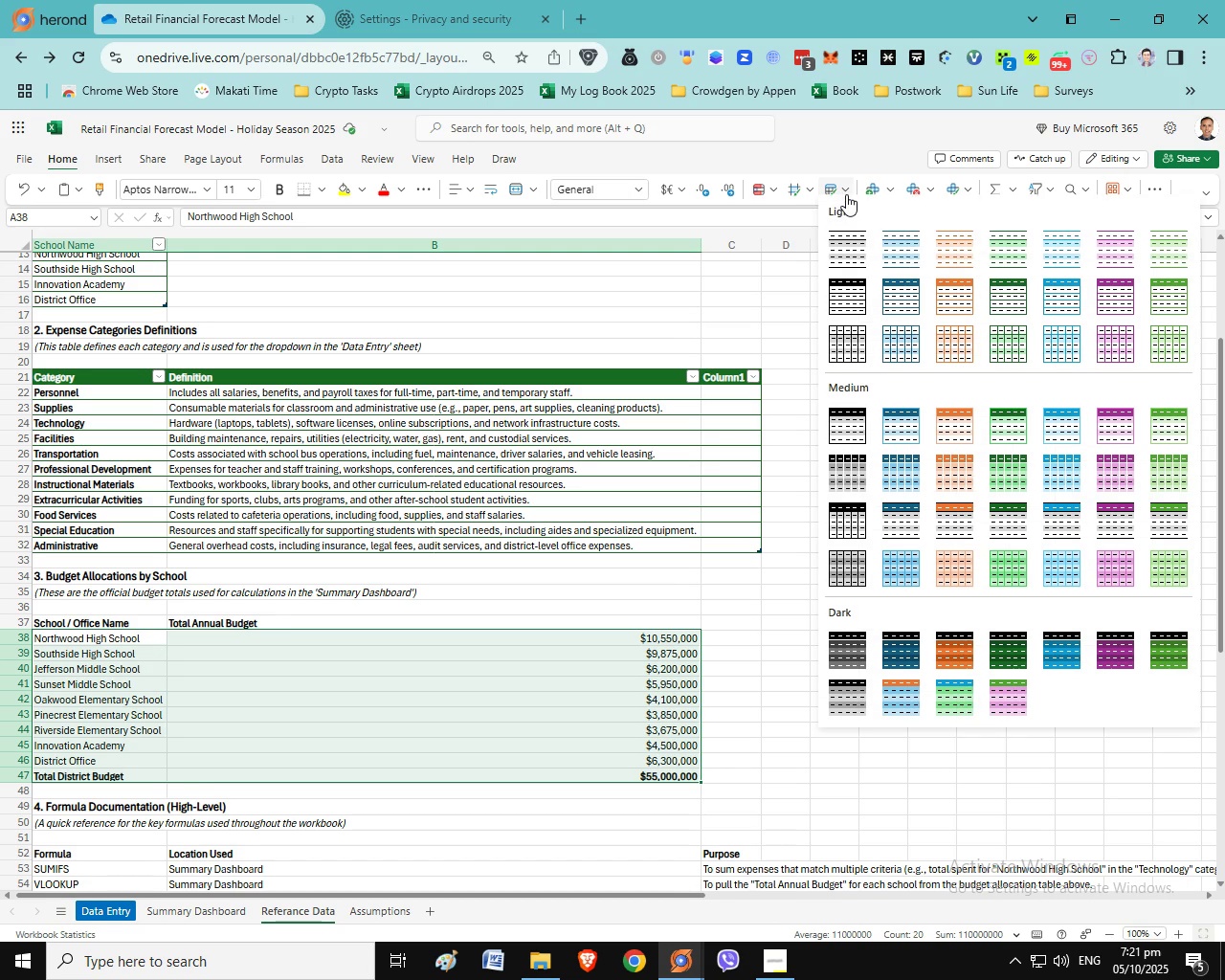 
left_click([1009, 297])
 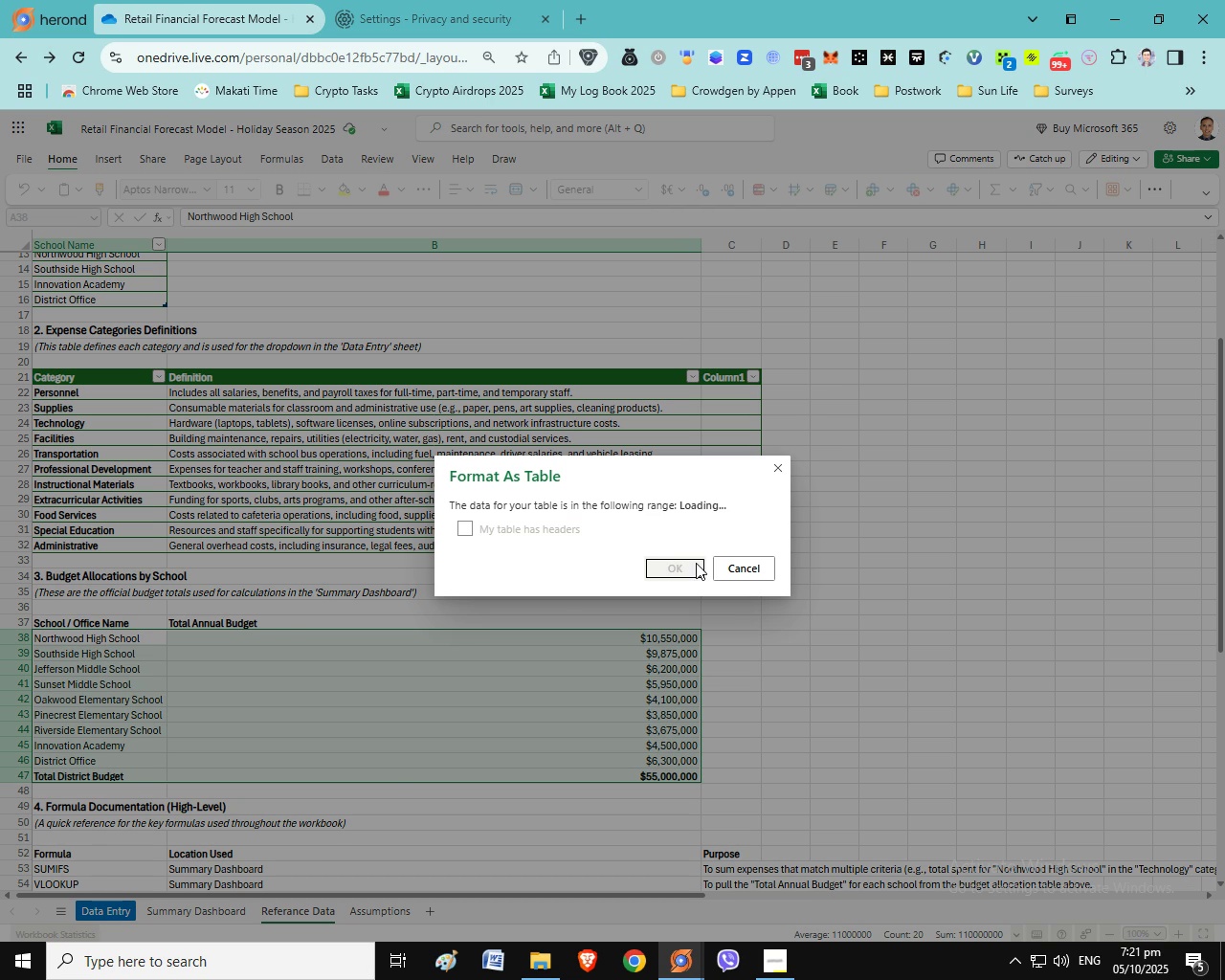 
scroll: coordinate [610, 545], scroll_direction: none, amount: 0.0
 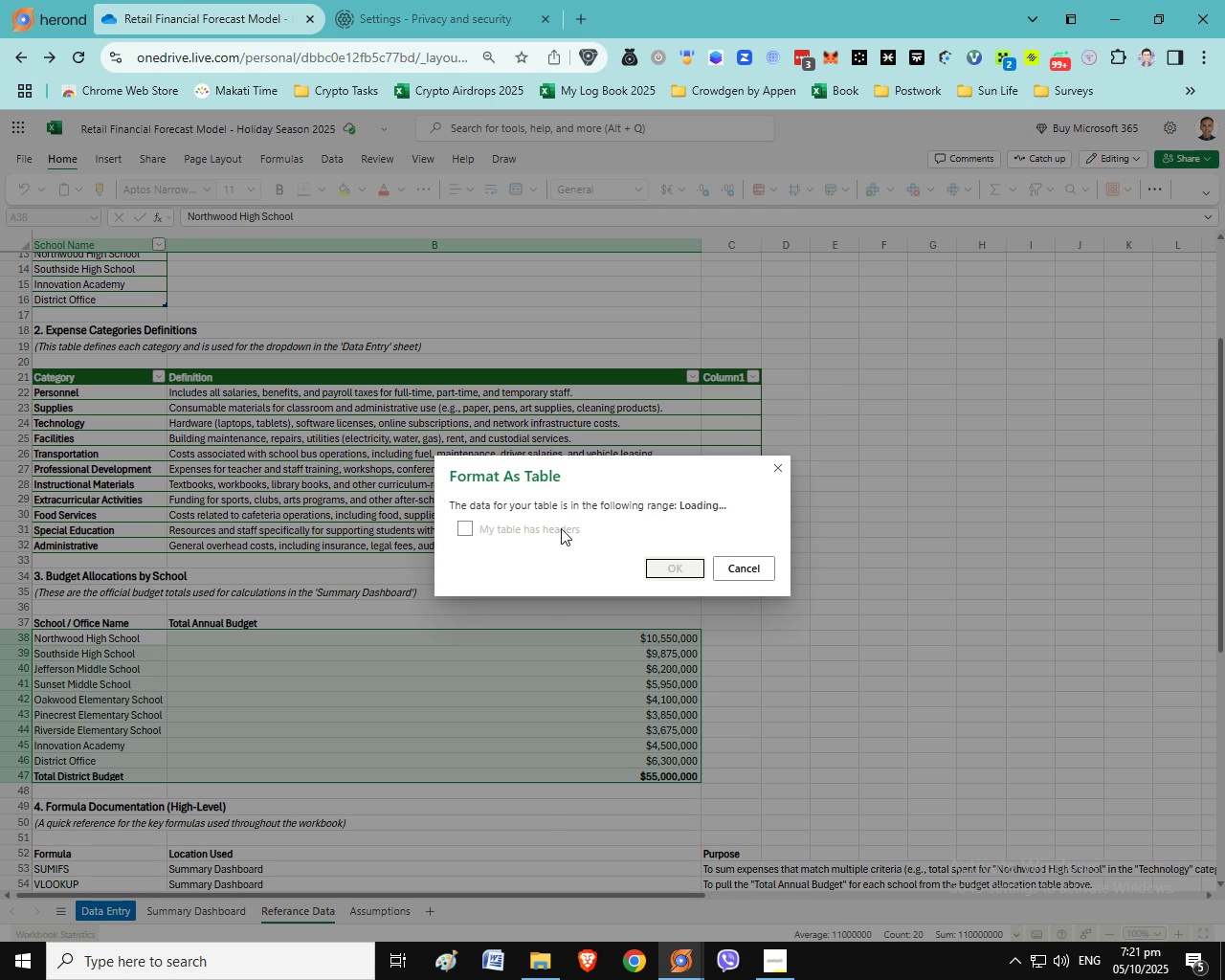 
left_click([551, 528])
 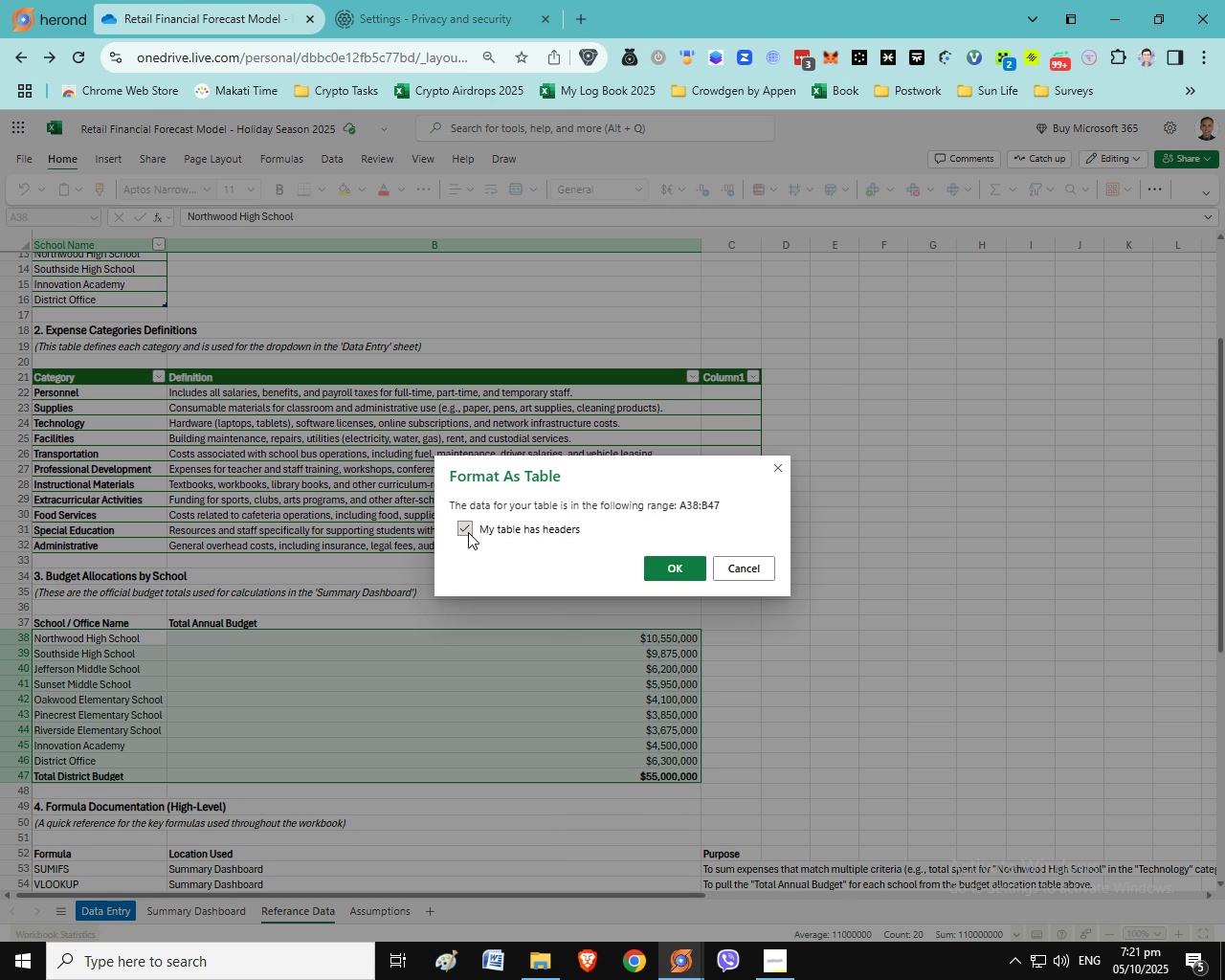 
left_click([468, 532])
 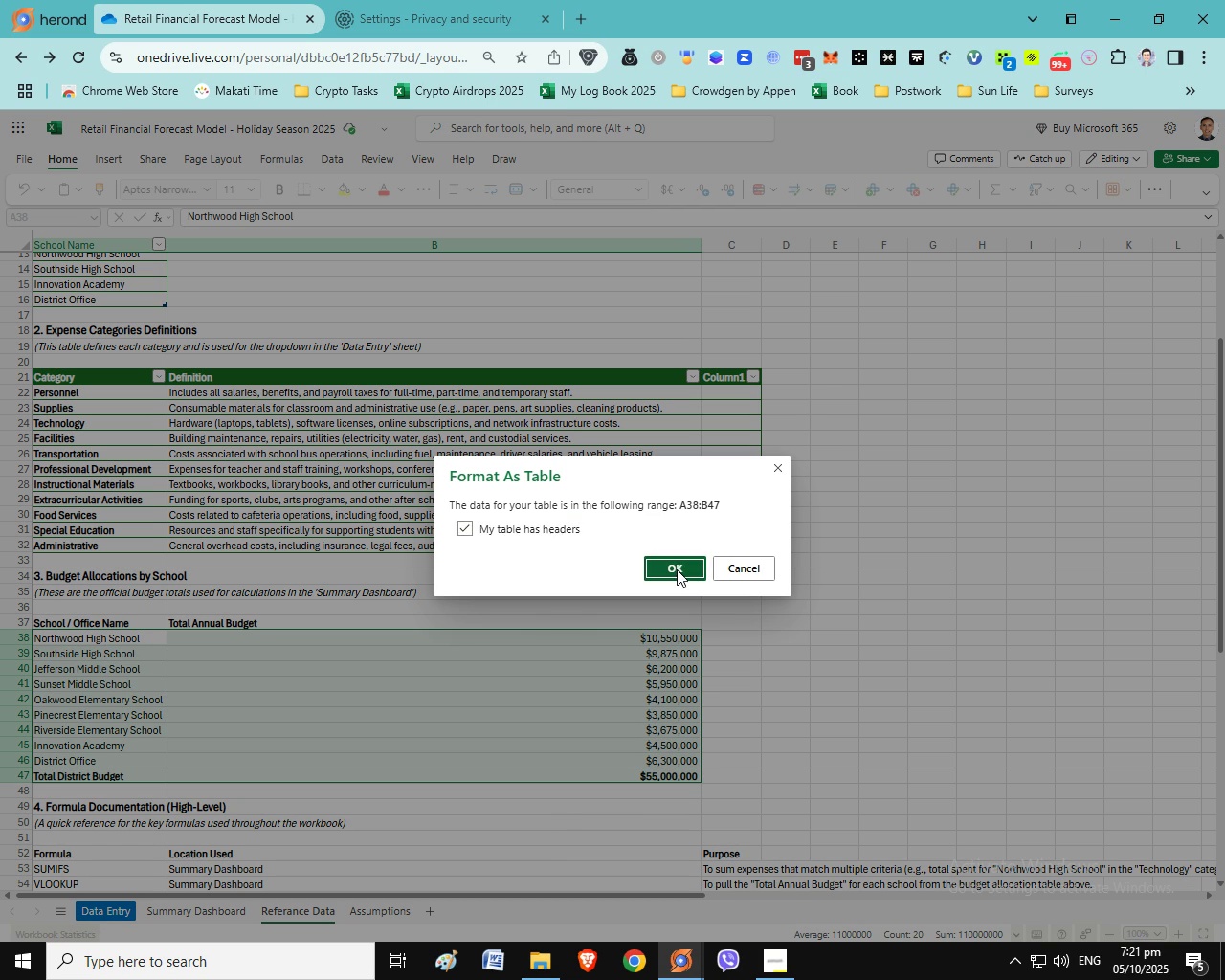 
left_click([677, 569])
 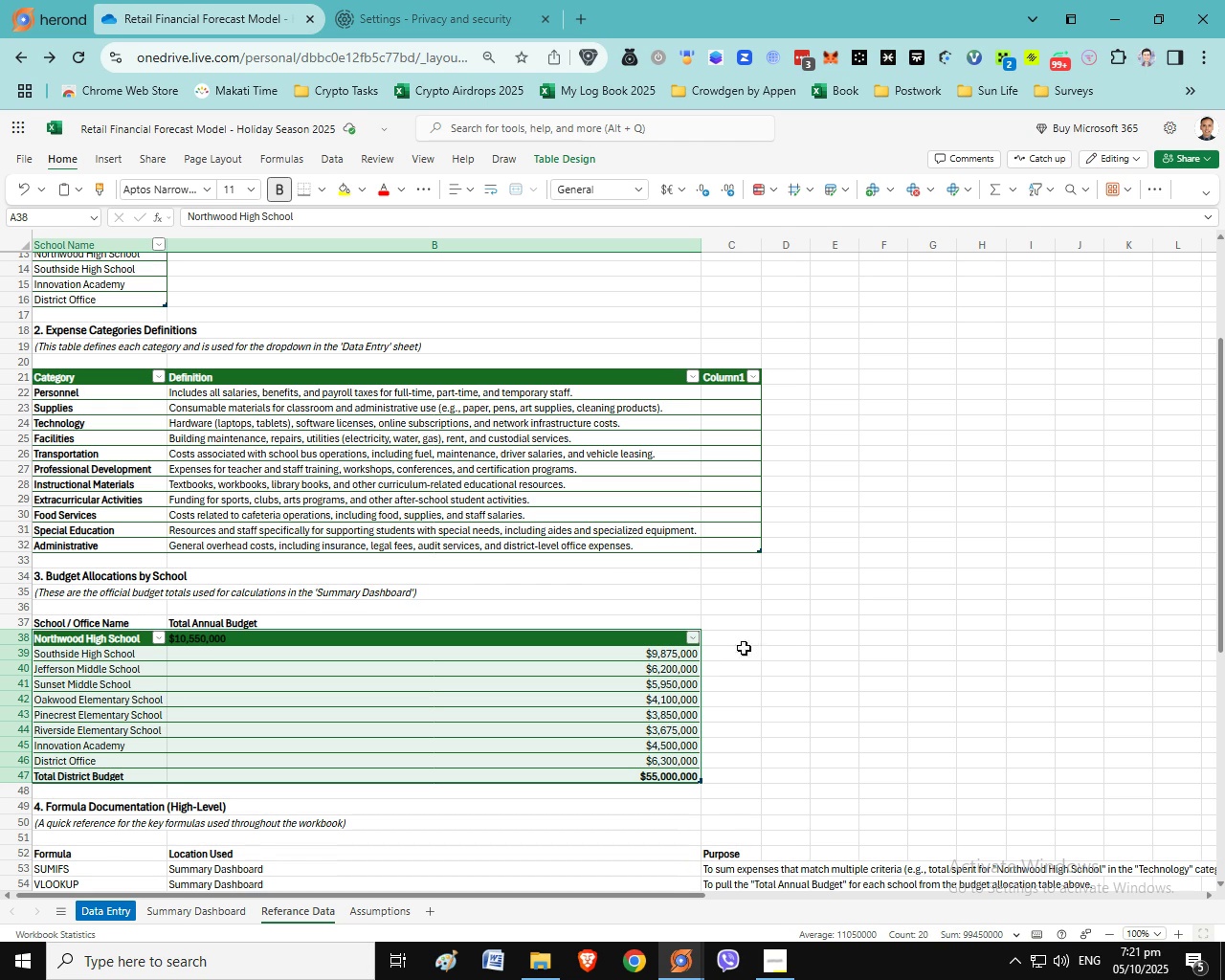 
wait(7.14)
 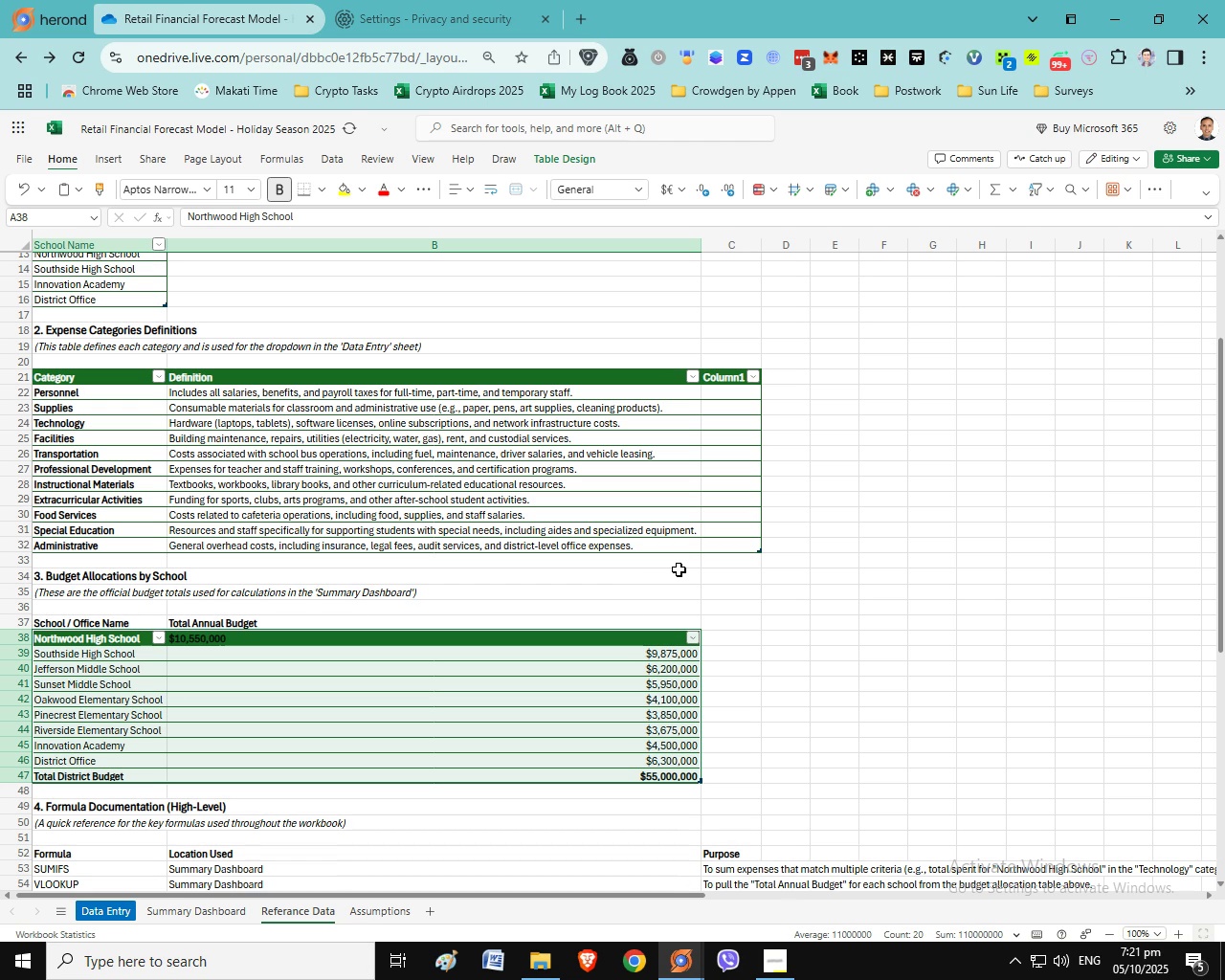 
left_click([773, 655])